 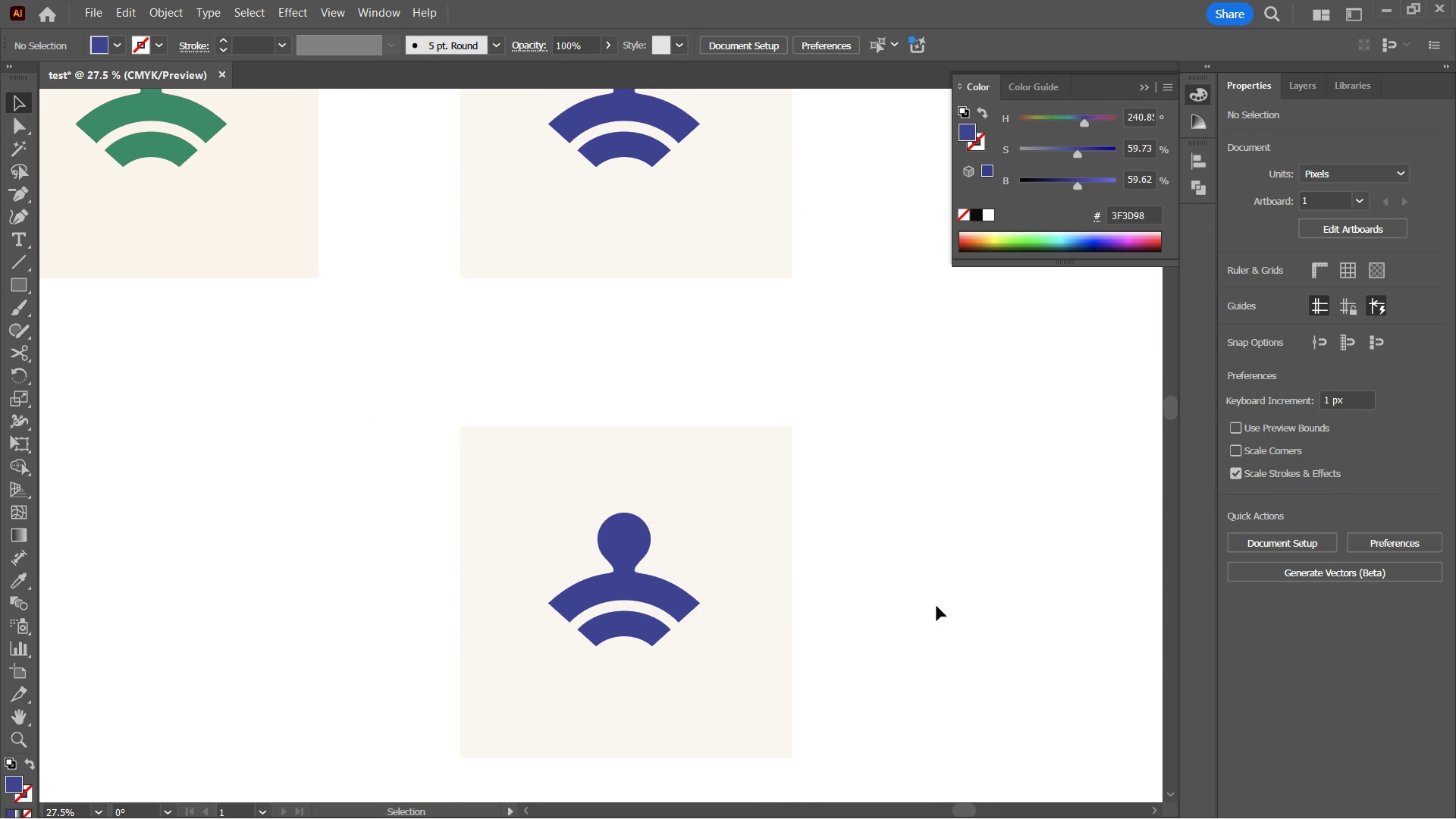 
left_click([937, 605])
 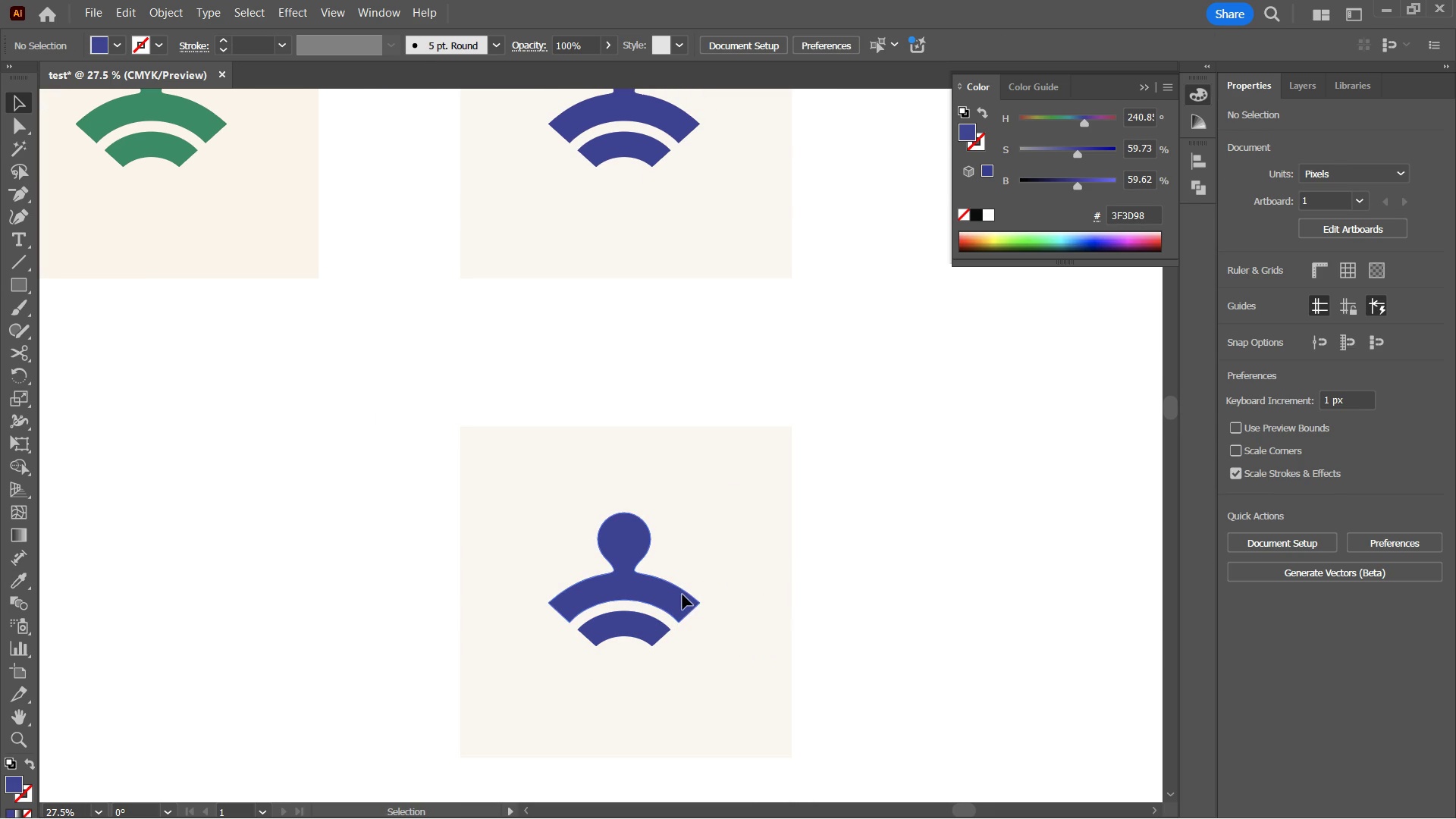 
left_click([682, 595])
 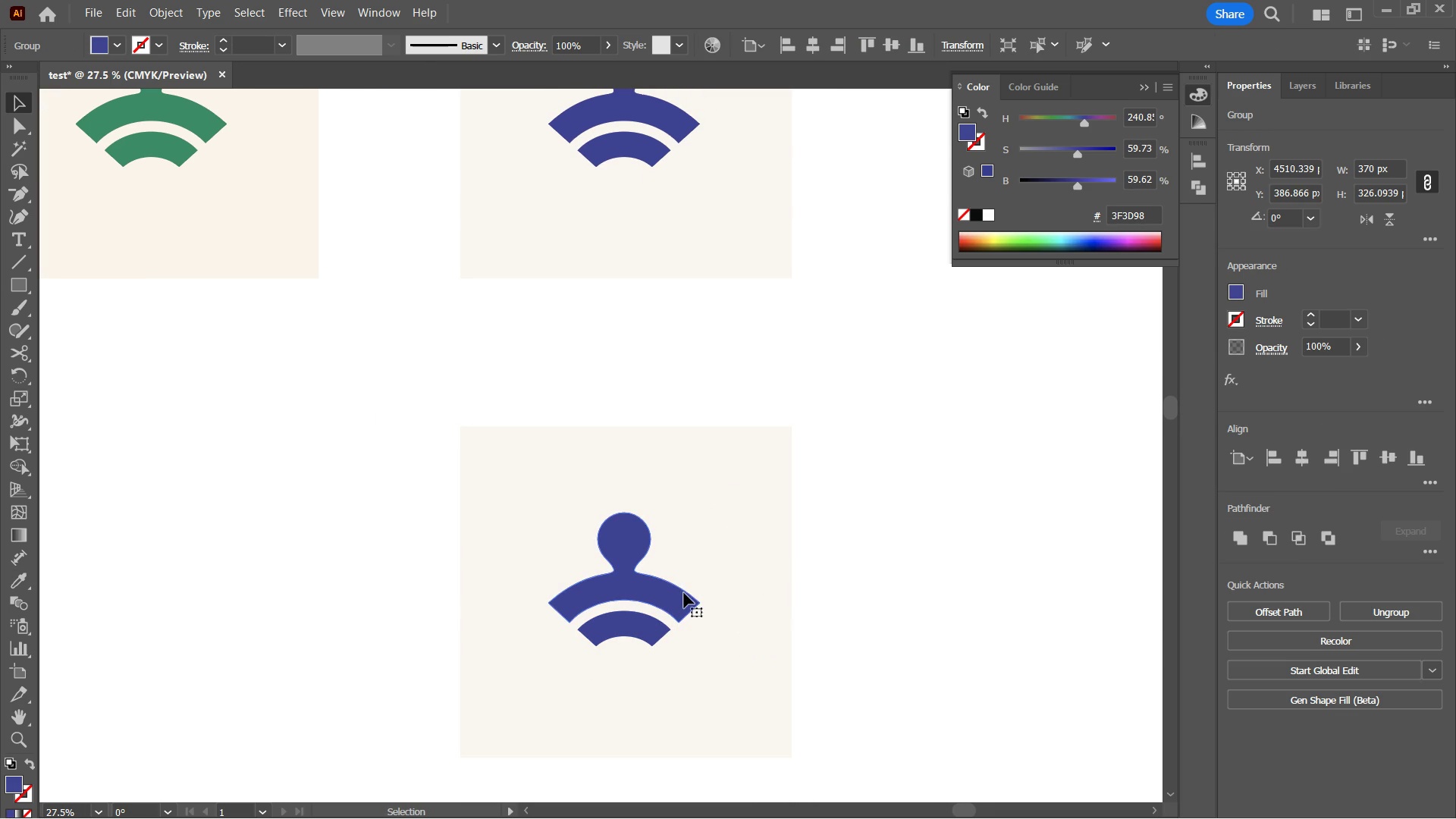 
key(I)
 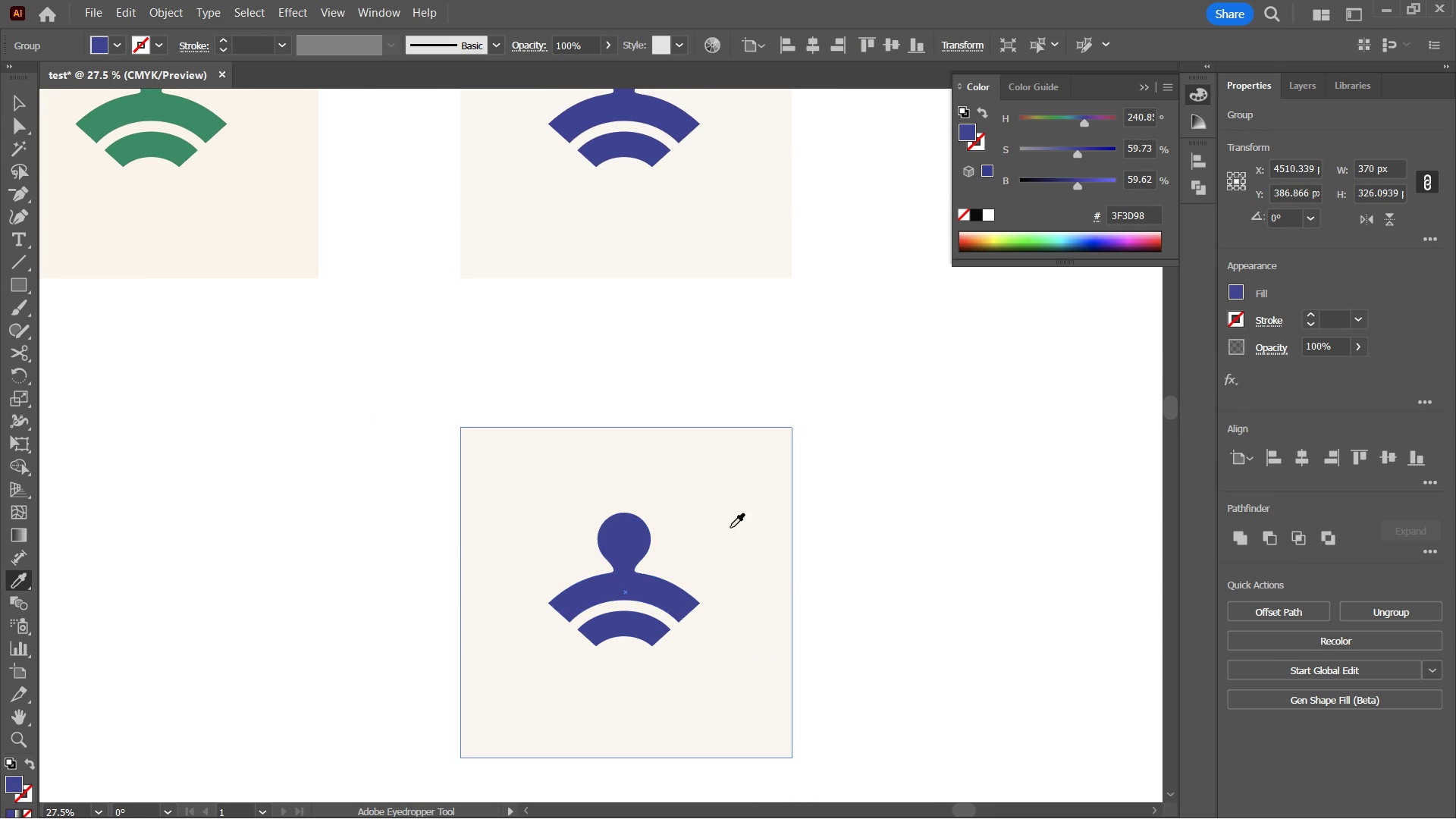 
left_click([730, 528])